 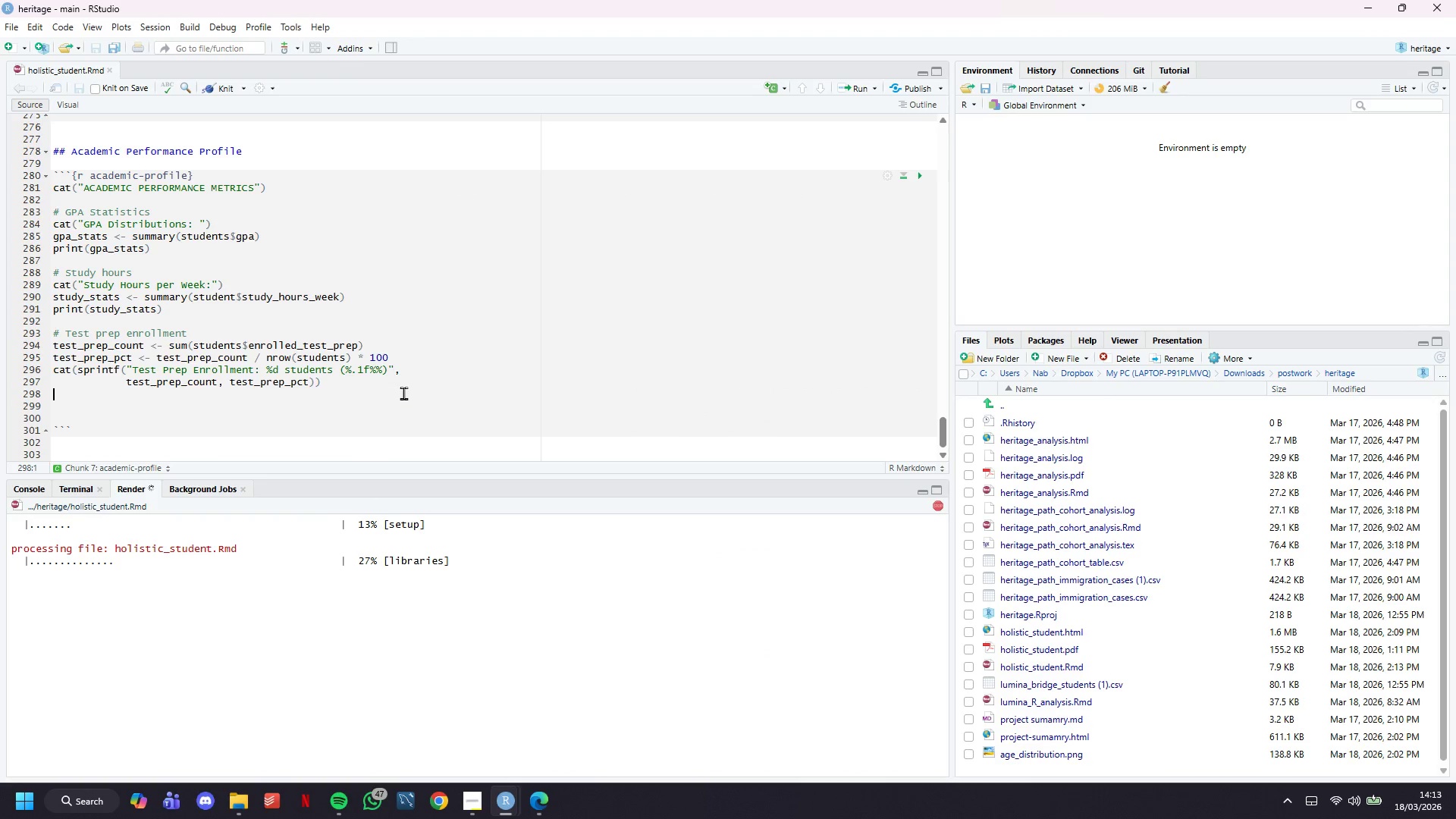 
scroll: coordinate [403, 393], scroll_direction: down, amount: 4.0
 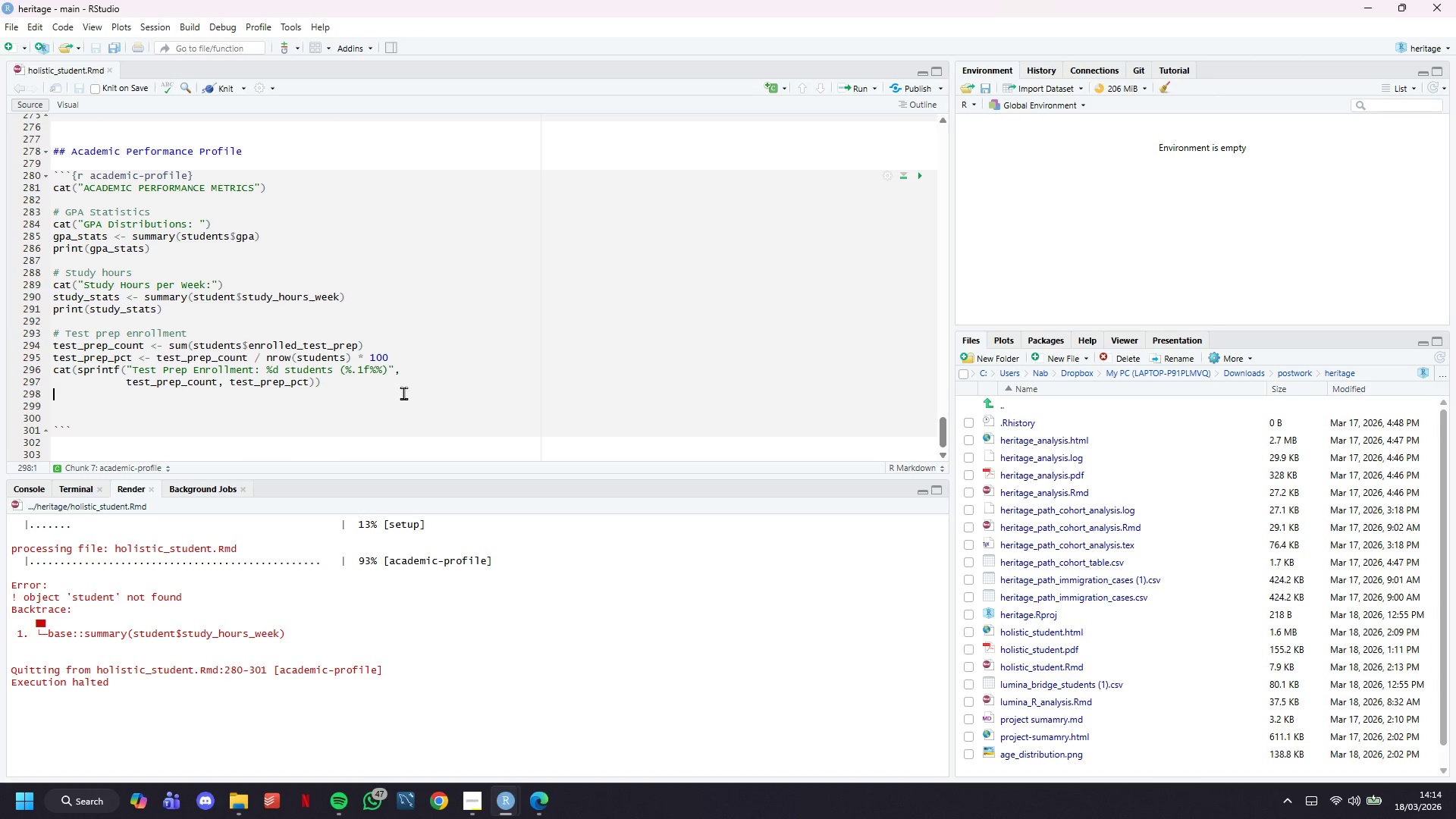 
wait(31.2)
 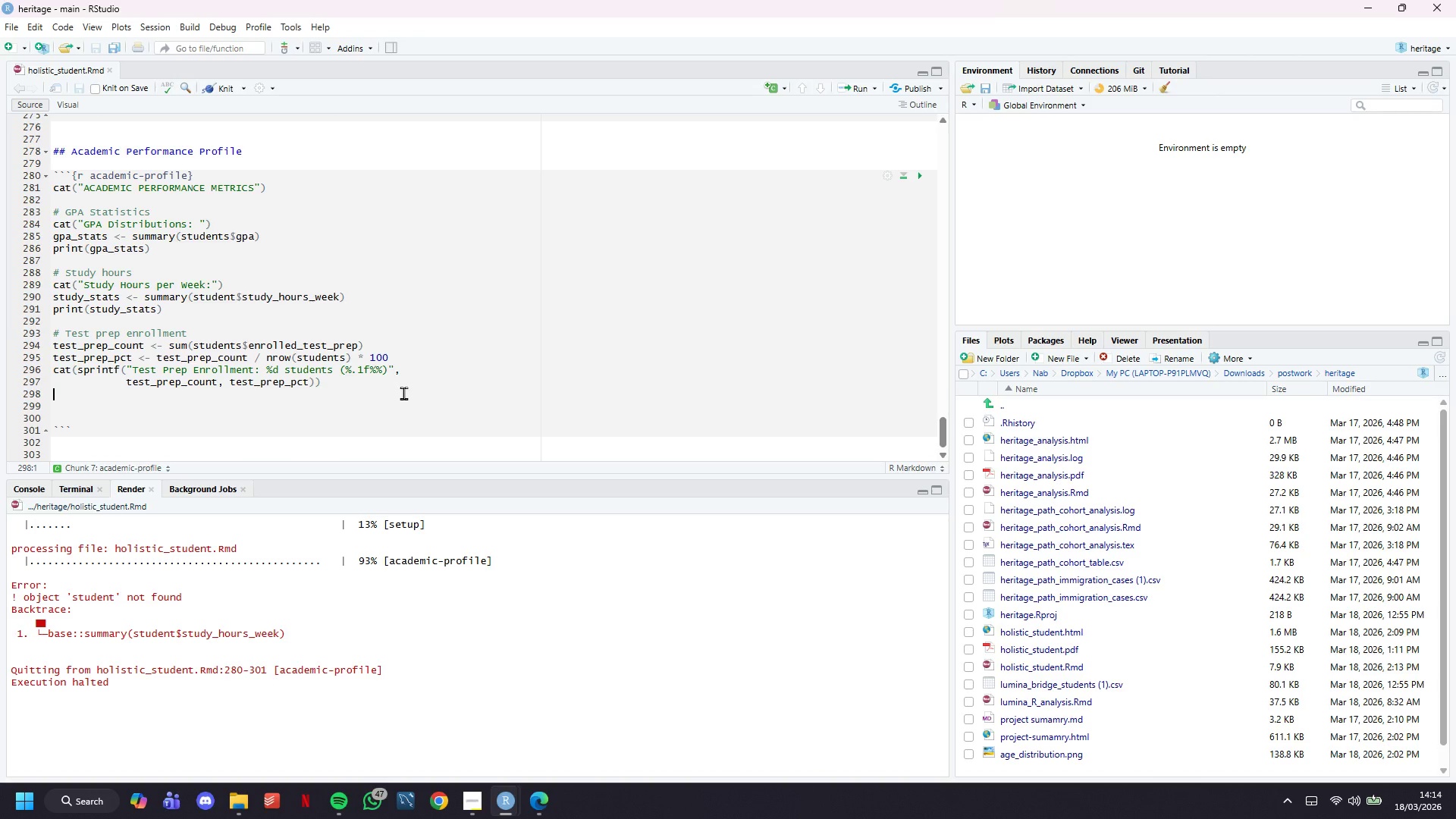 
left_click([403, 393])
 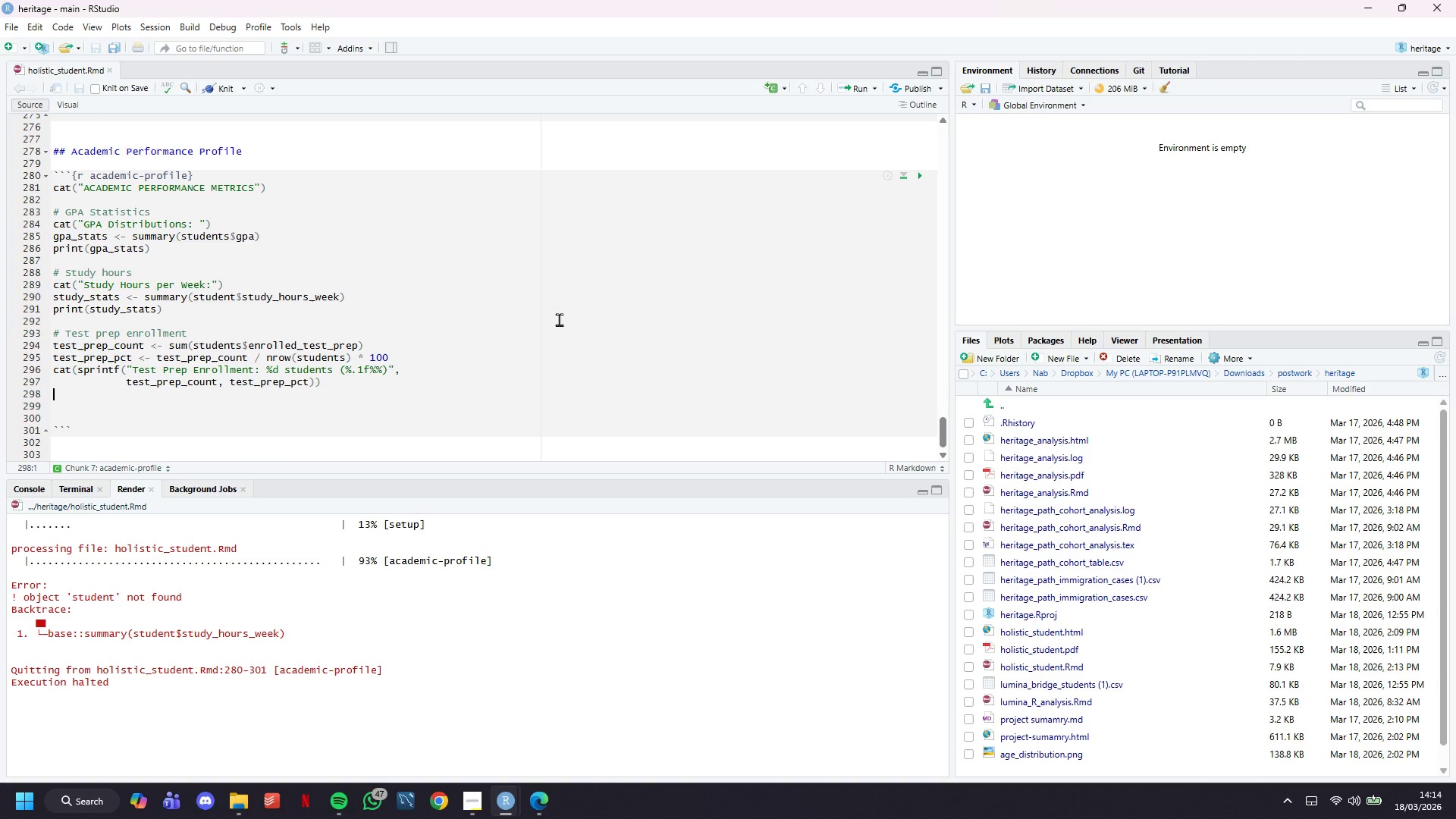 
wait(5.94)
 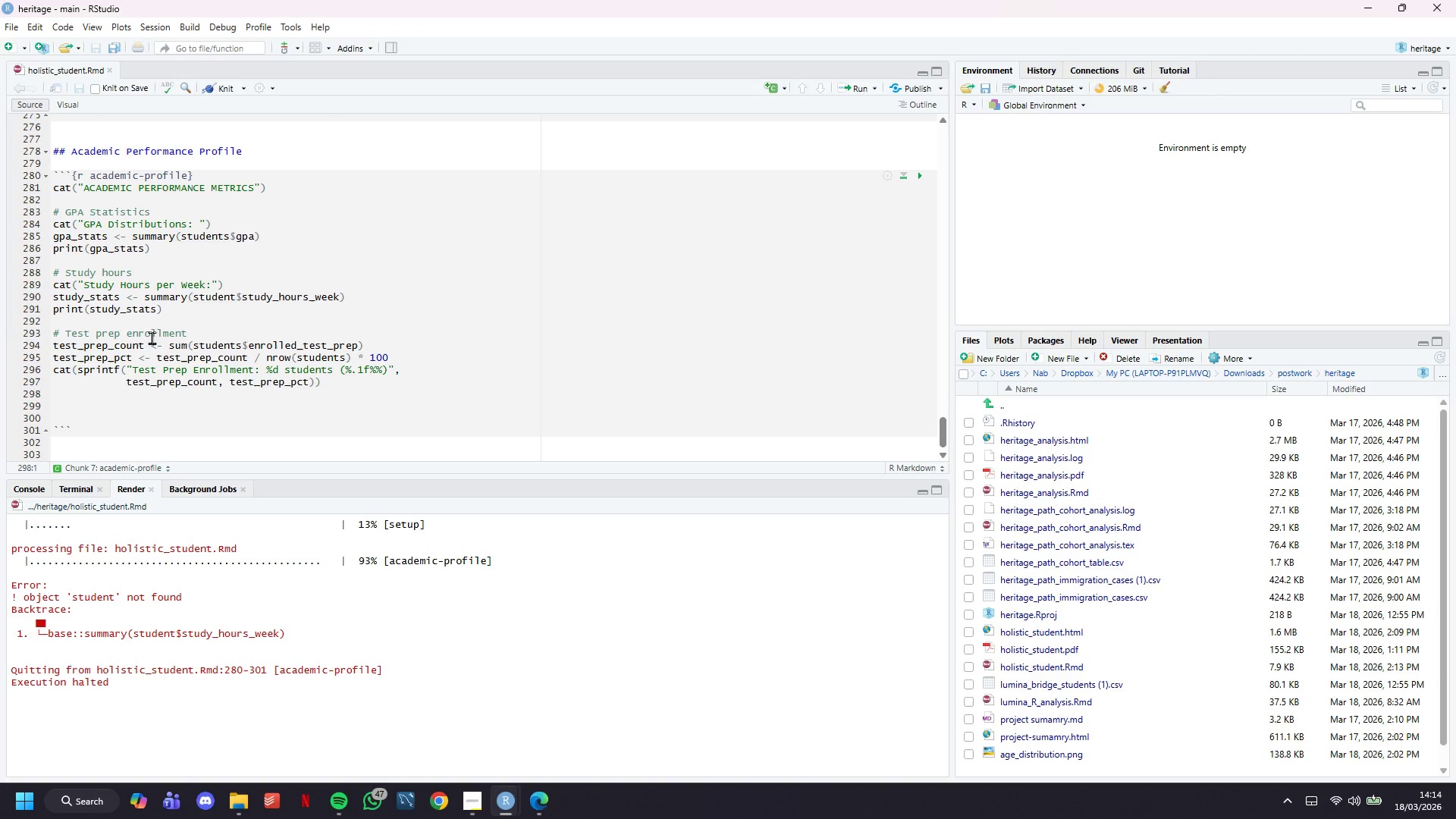 
scroll: coordinate [275, 627], scroll_direction: up, amount: 2.0
 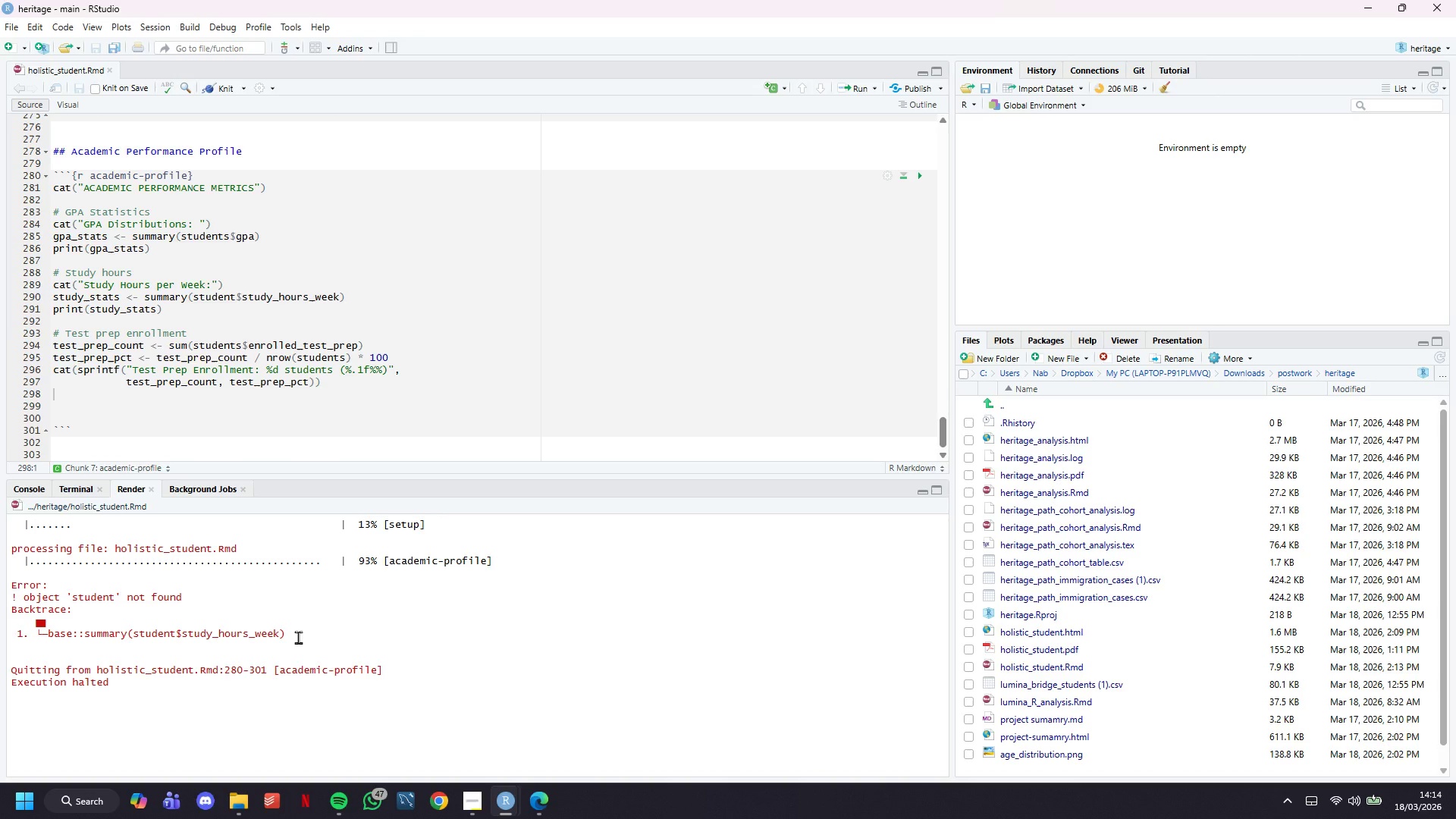 
left_click([298, 637])
 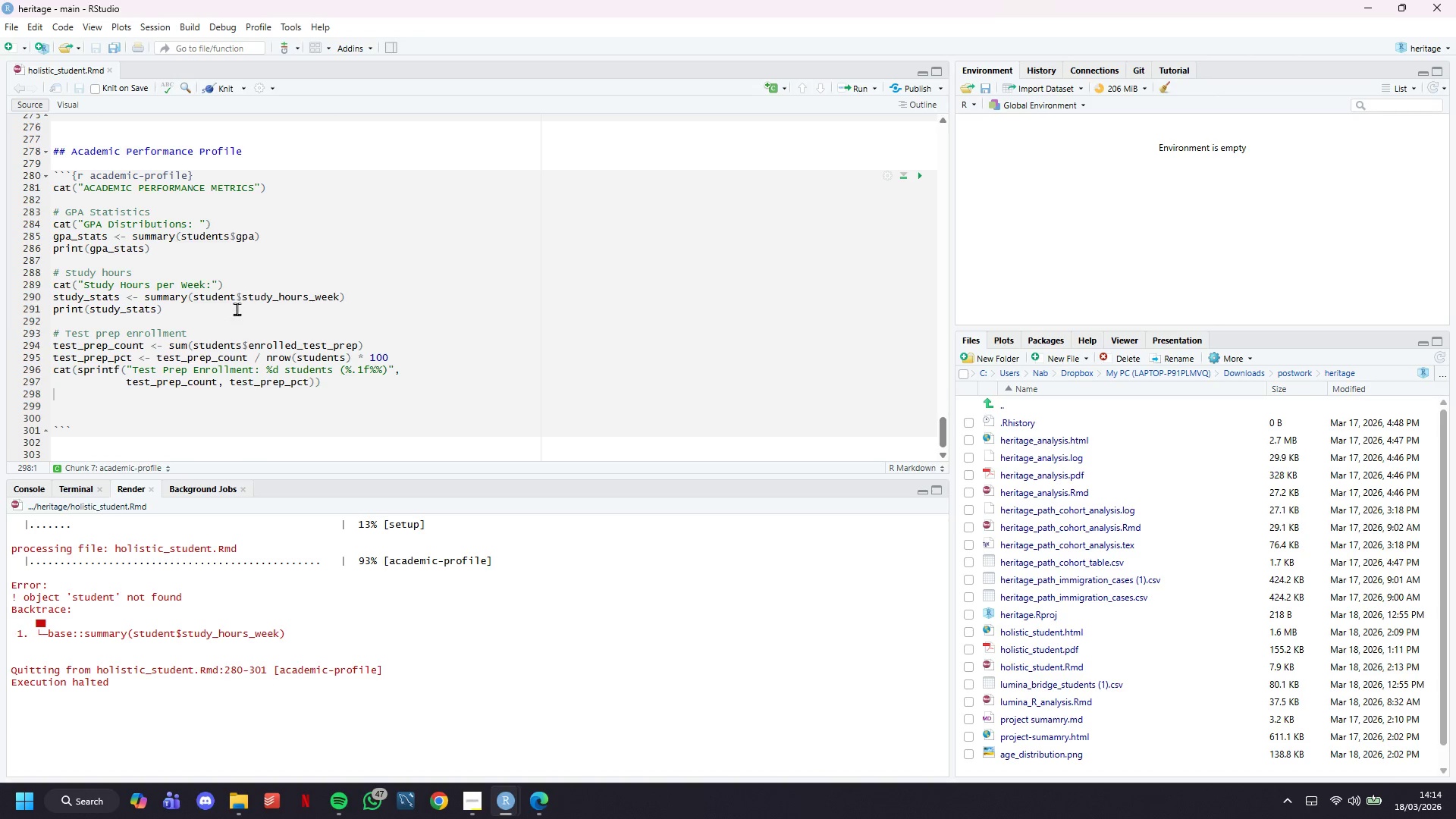 
left_click([231, 297])
 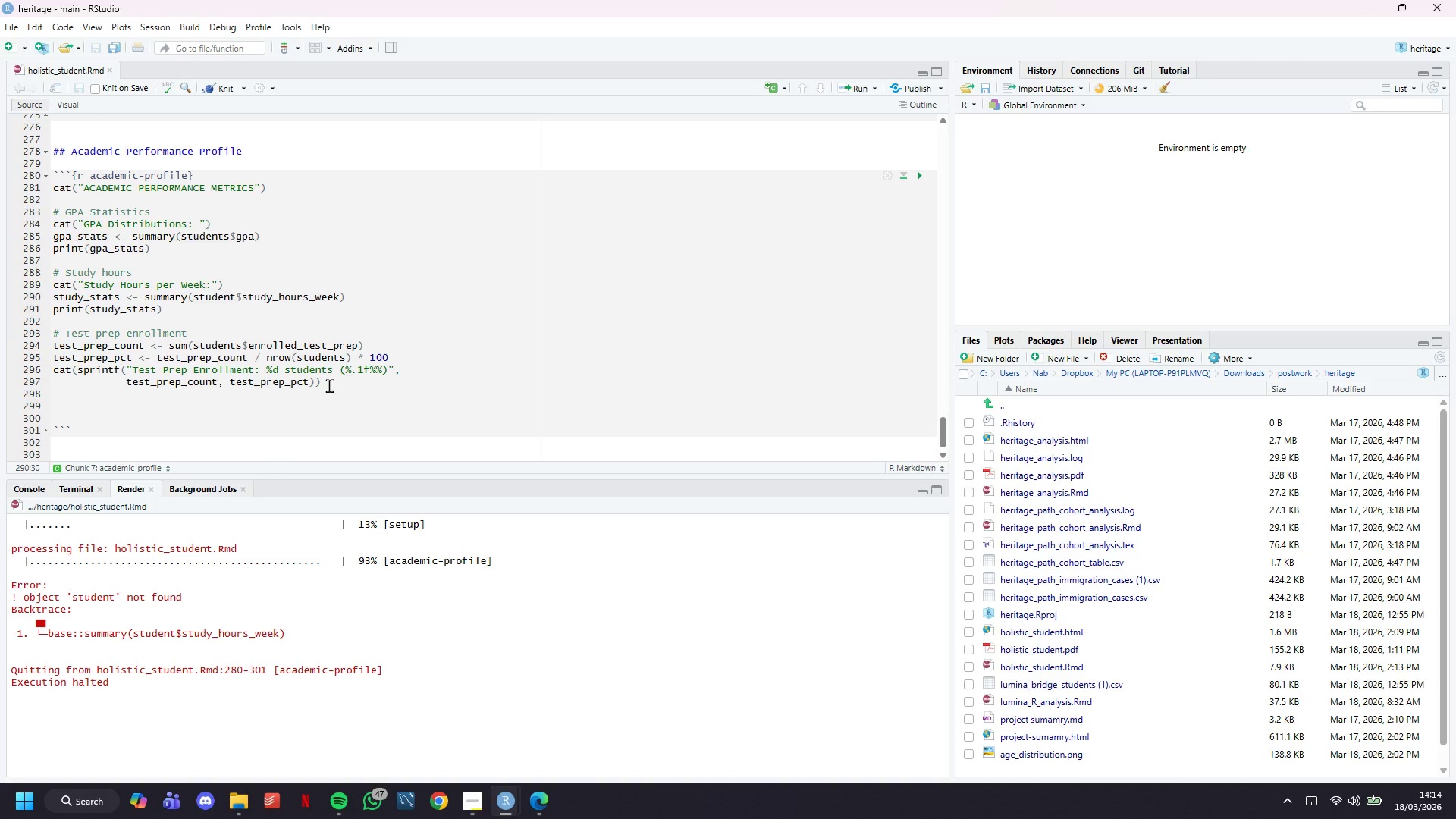 
key(ArrowRight)
 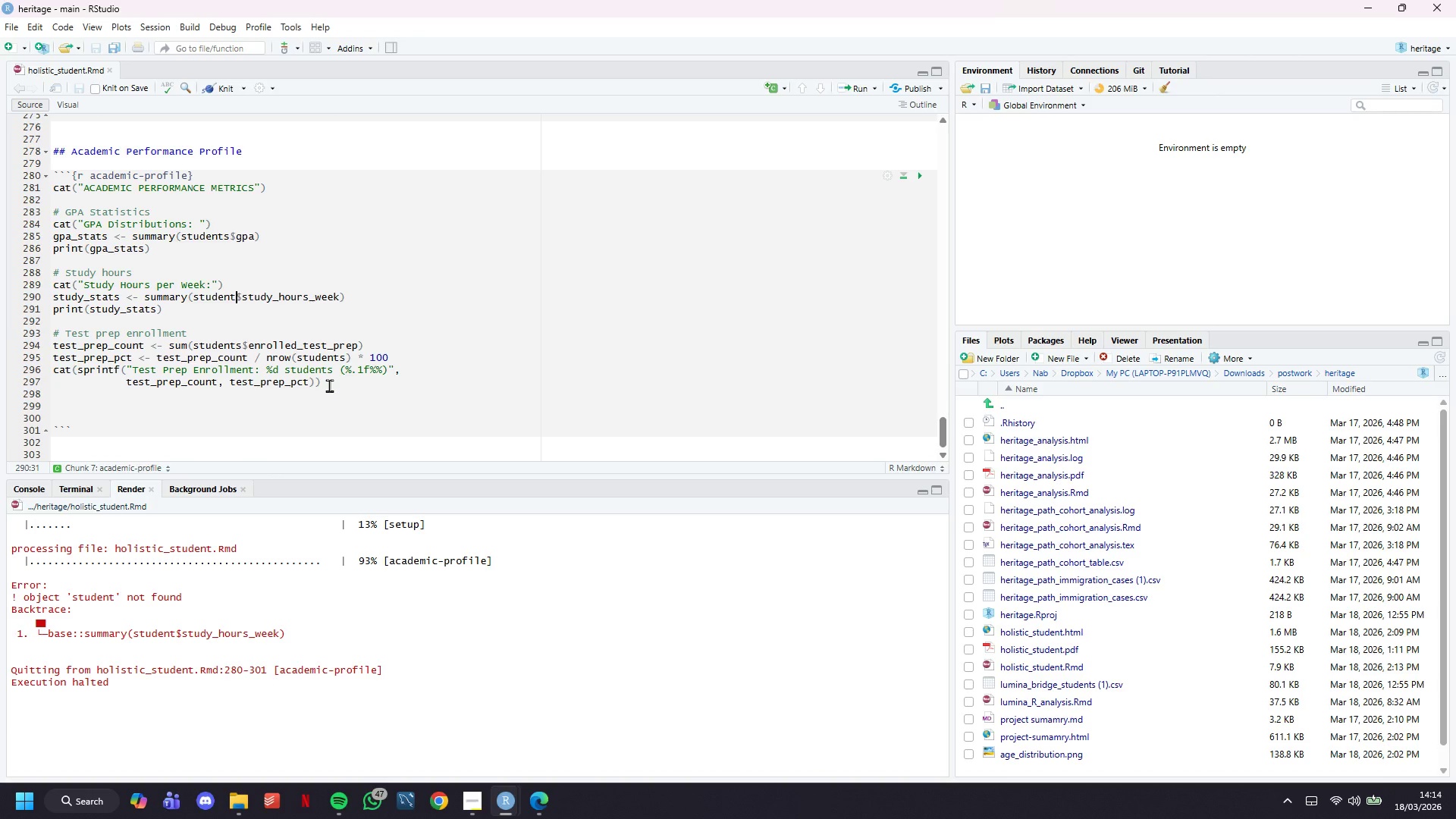 
key(S)
 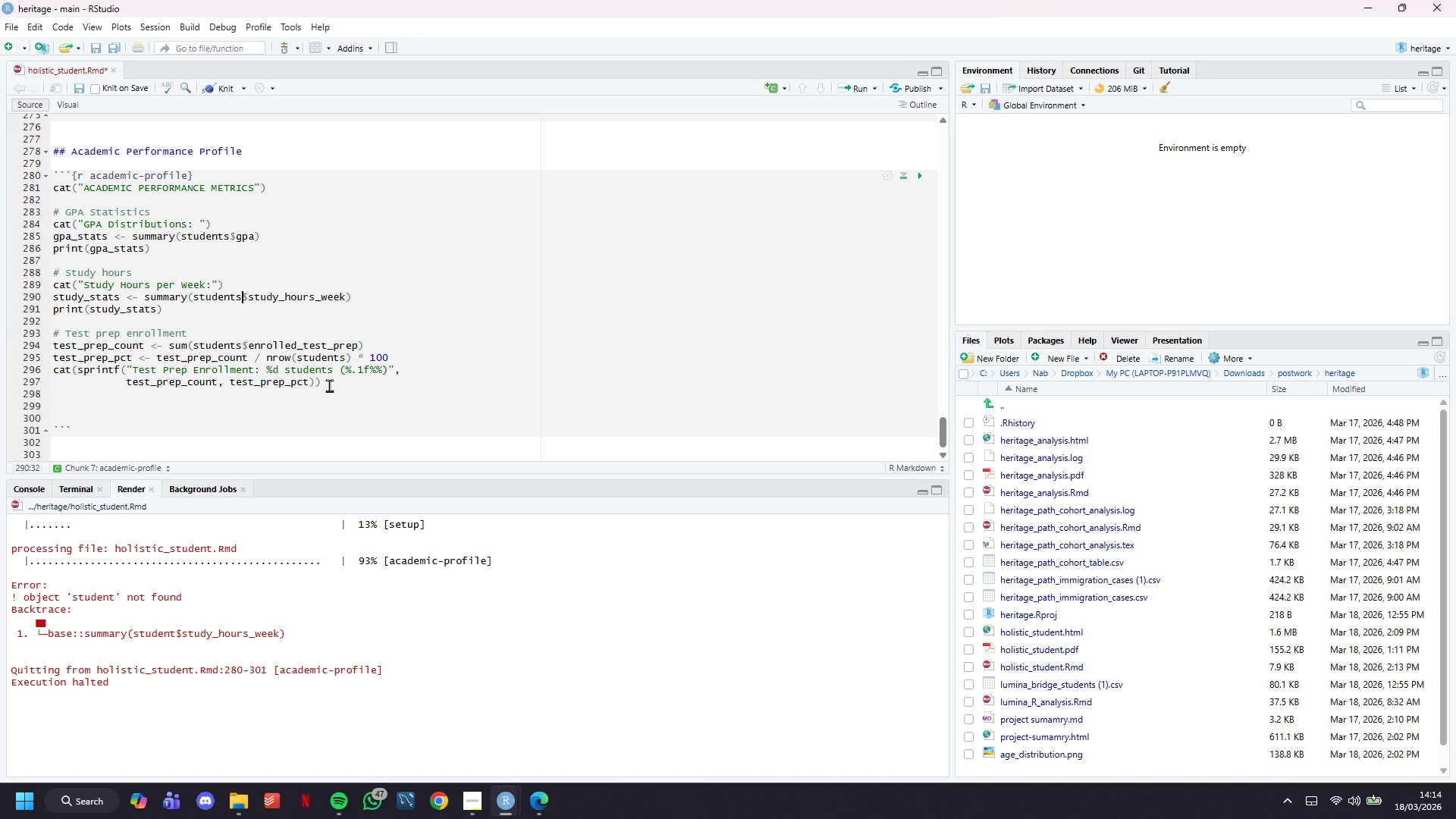 
key(Control+S)
 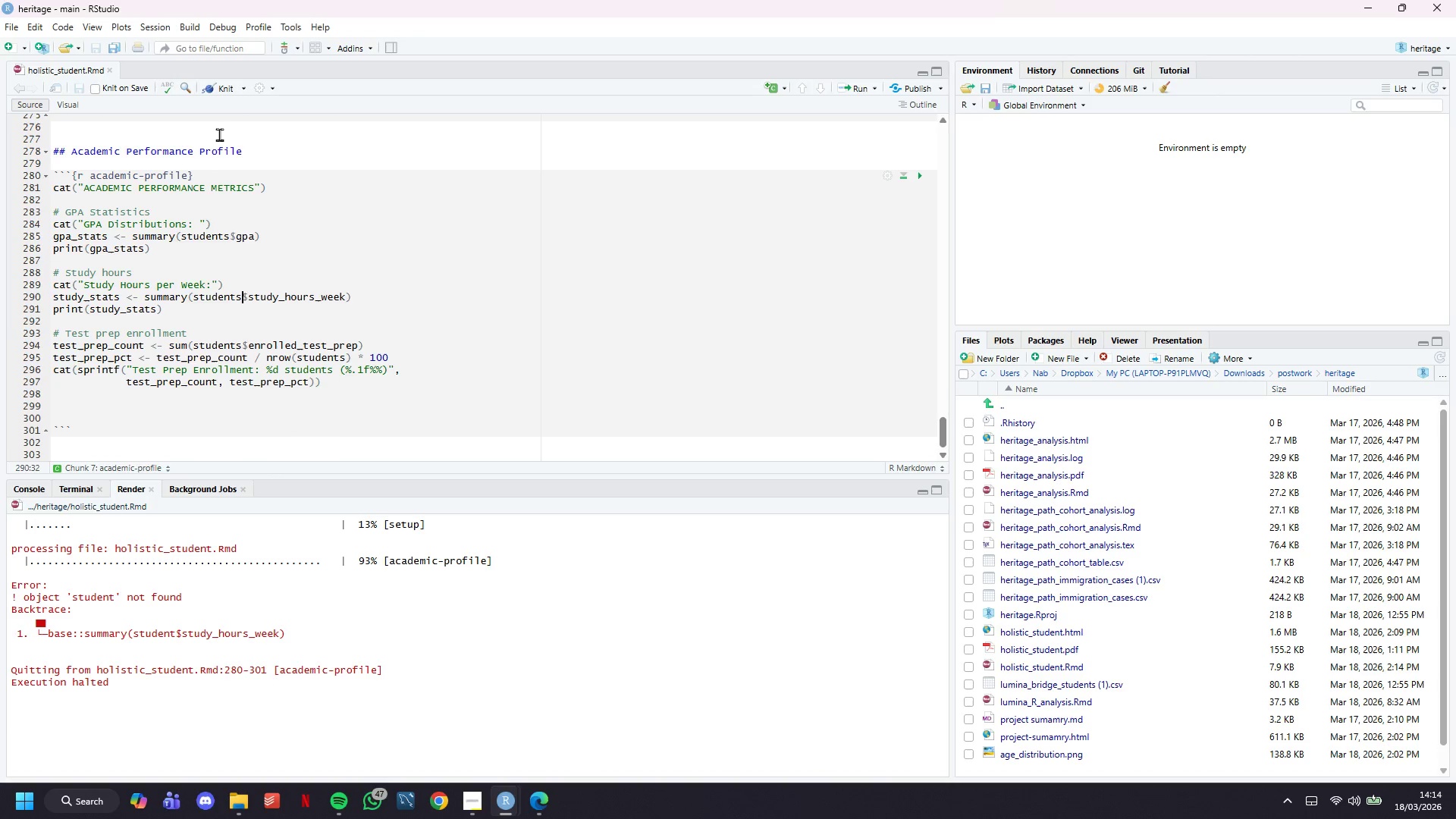 
left_click([223, 91])
 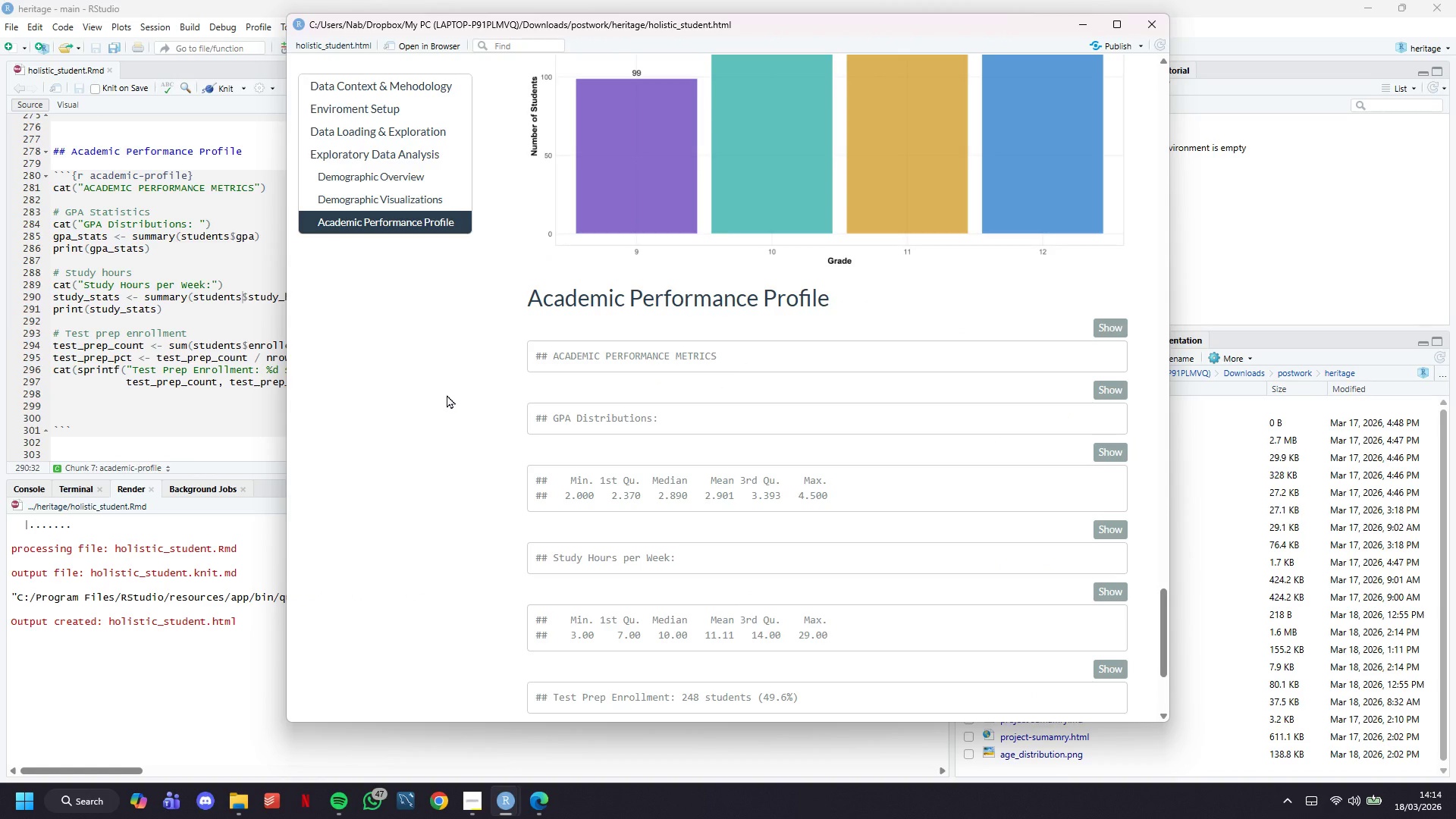 
wait(32.64)
 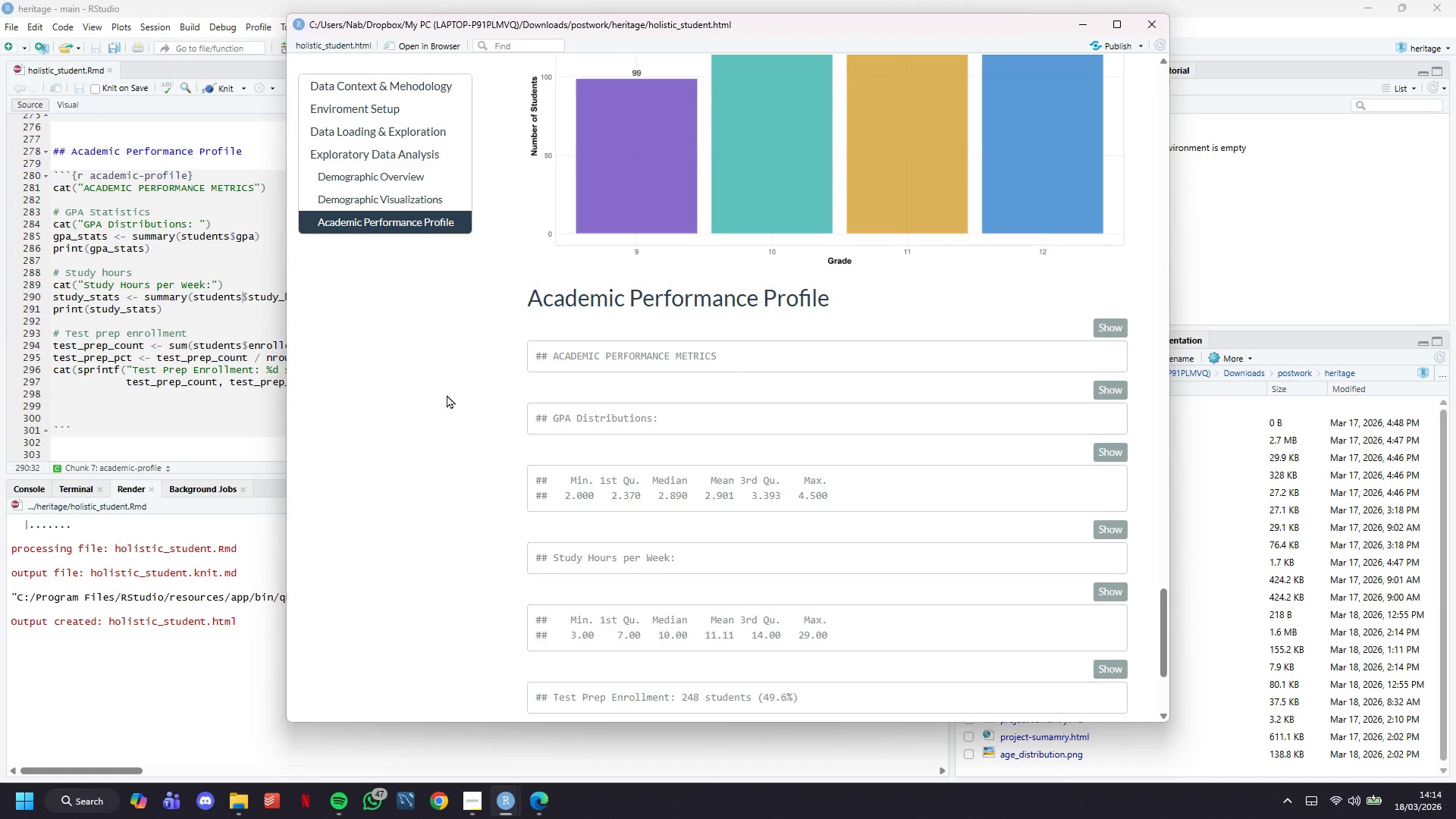 
scroll: coordinate [846, 313], scroll_direction: down, amount: 7.0
 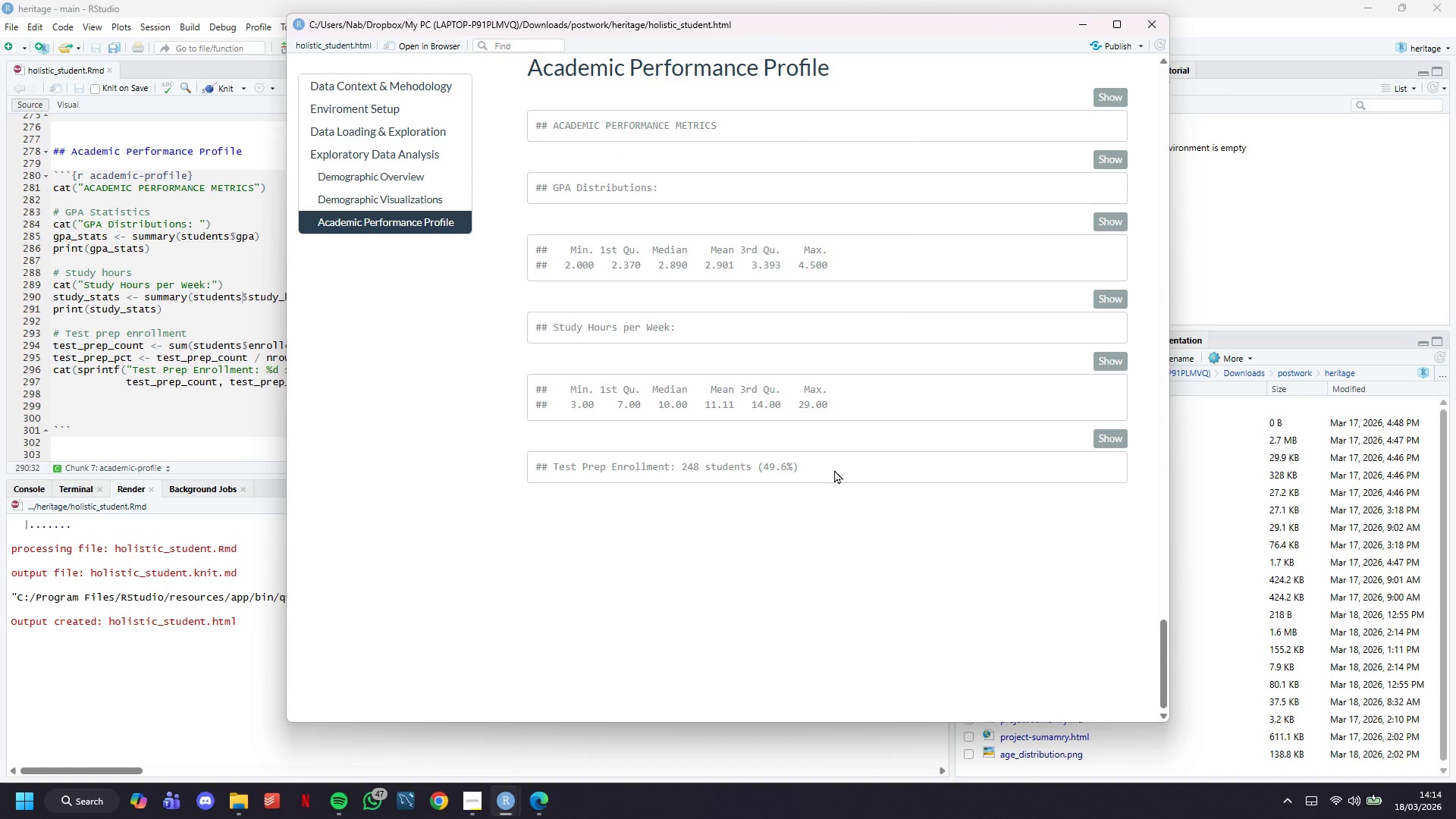 
left_click_drag(start_coordinate=[834, 466], to_coordinate=[544, 463])
 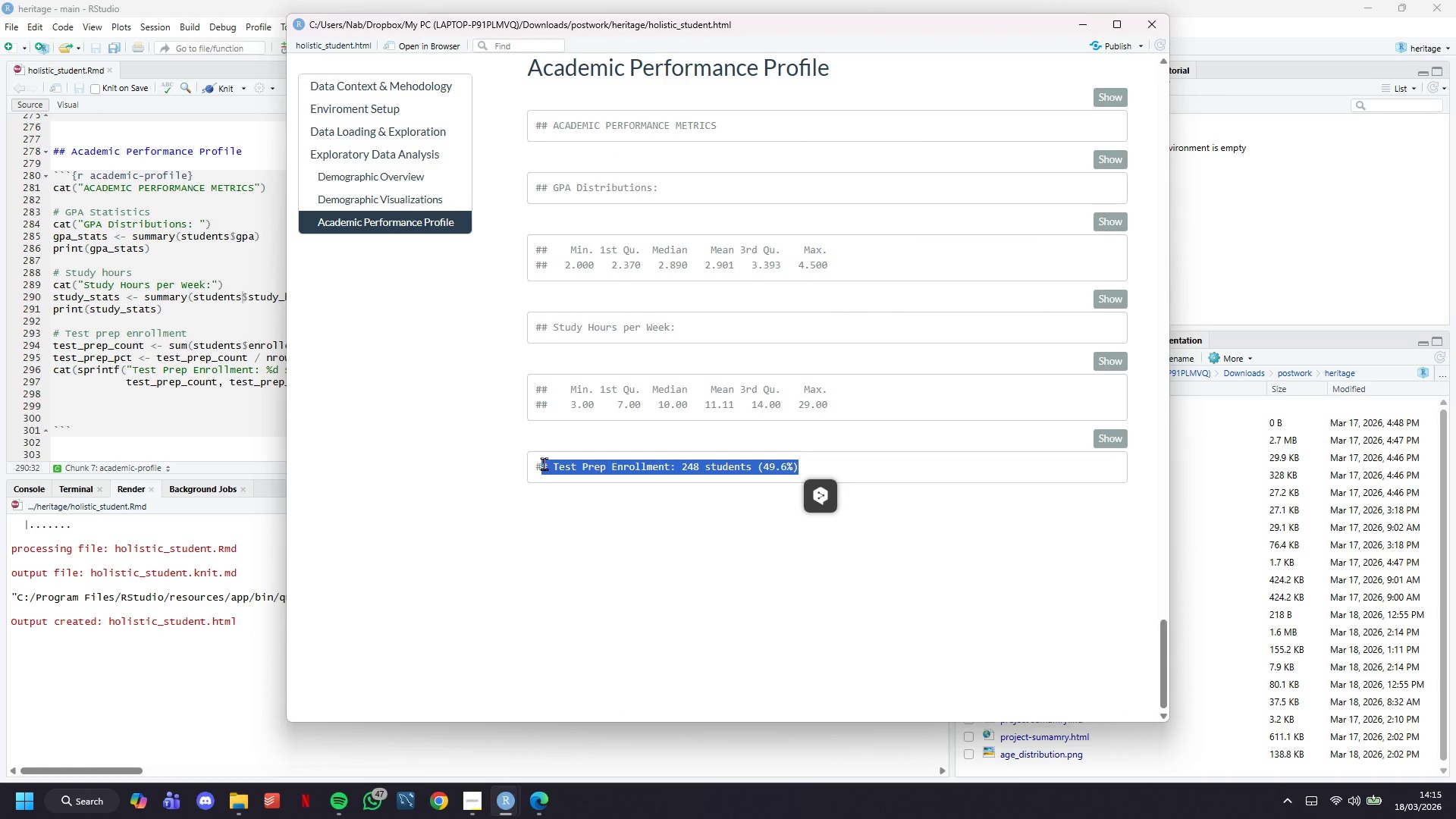 
wait(27.8)
 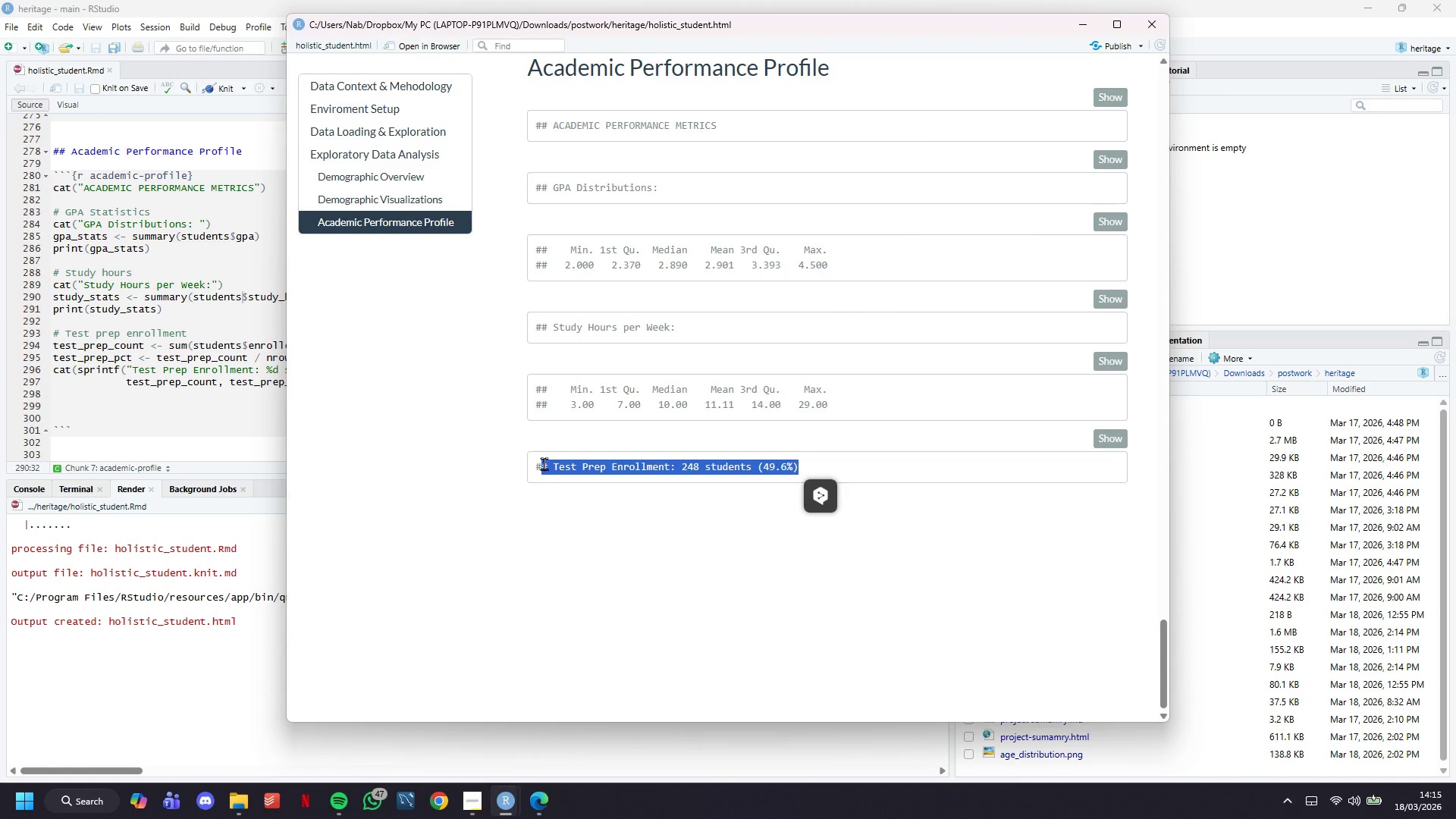 
double_click([111, 407])
 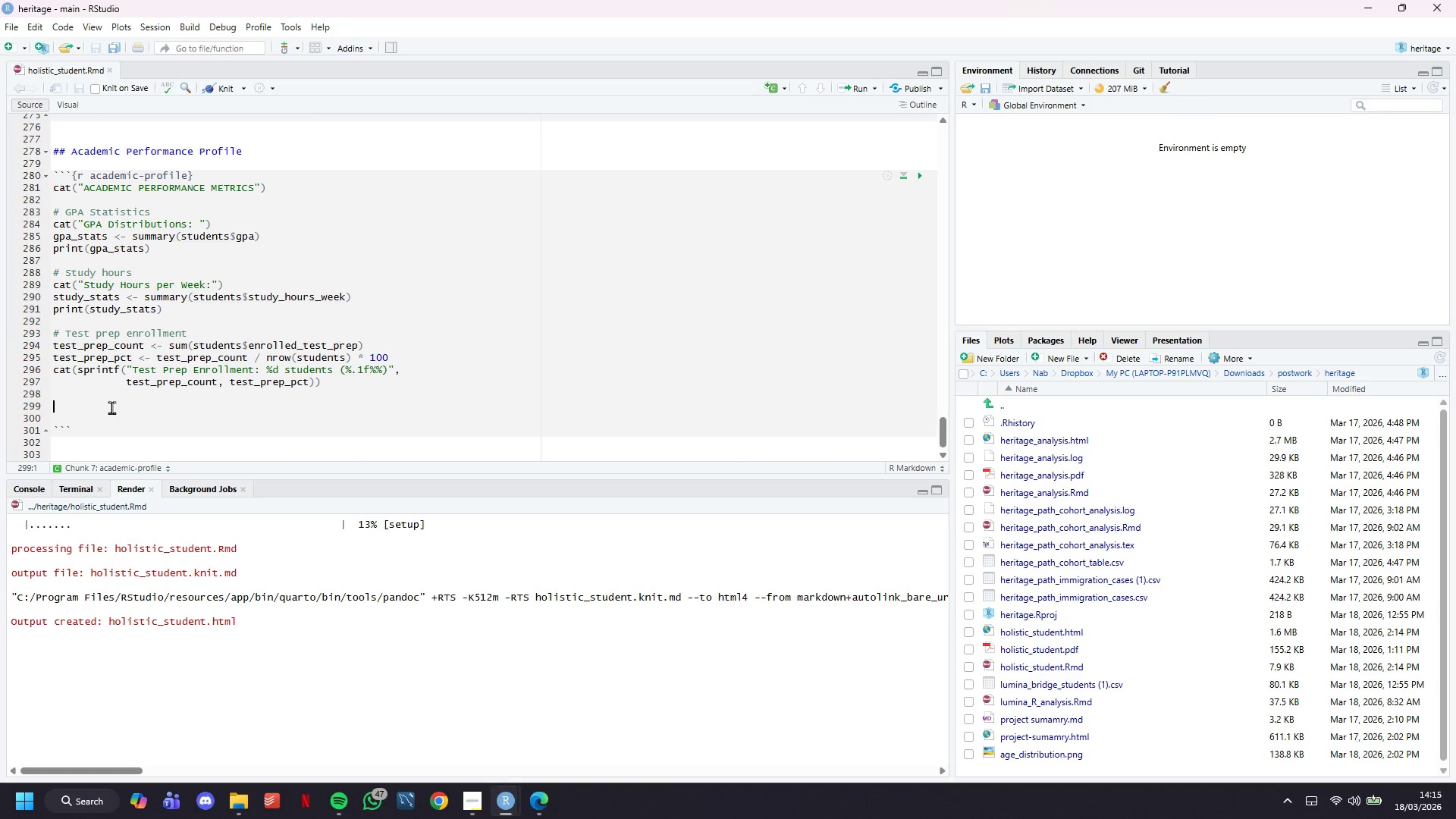 
type(# SAT Scores)
 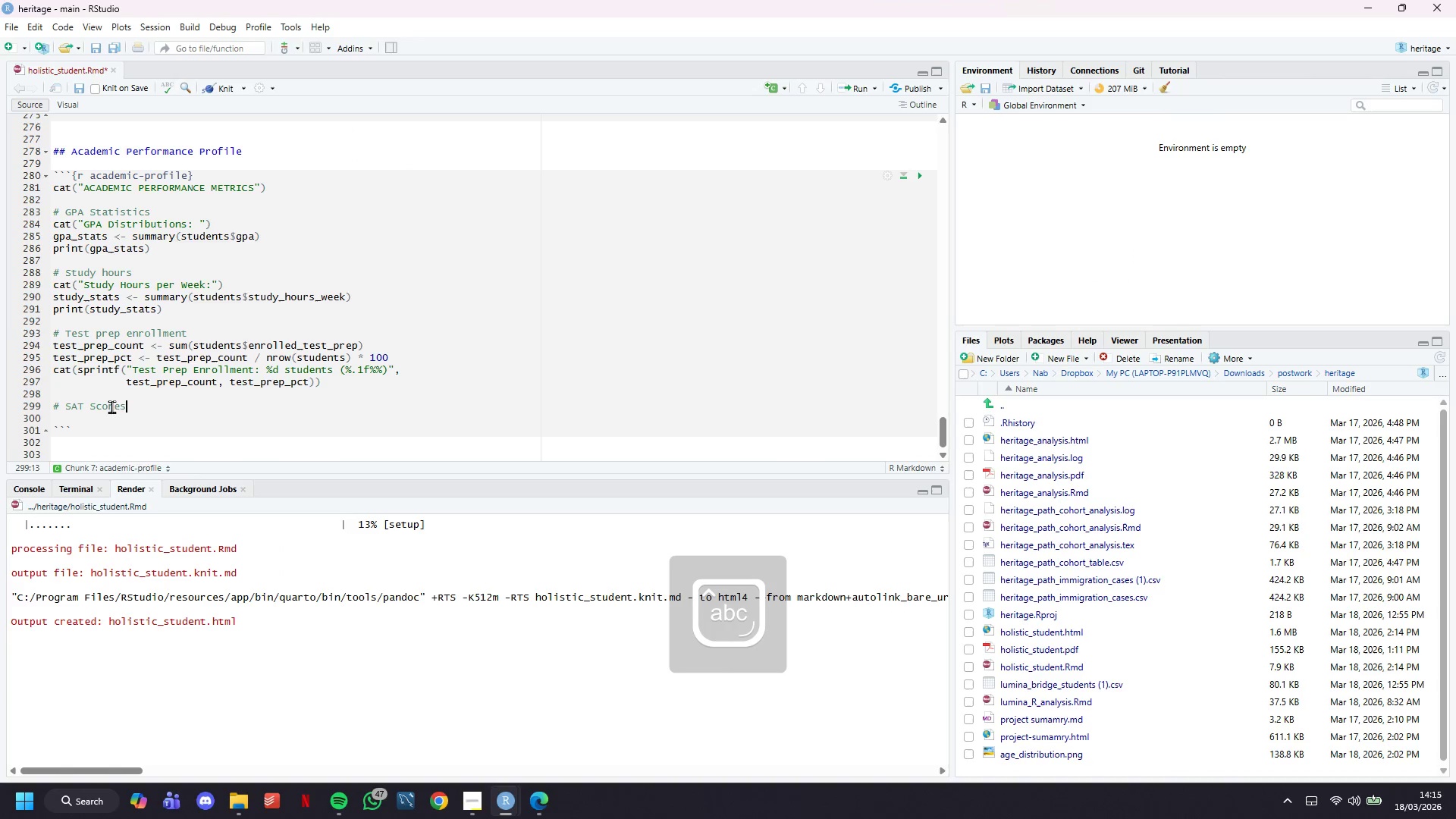 
left_click([469, 731])